 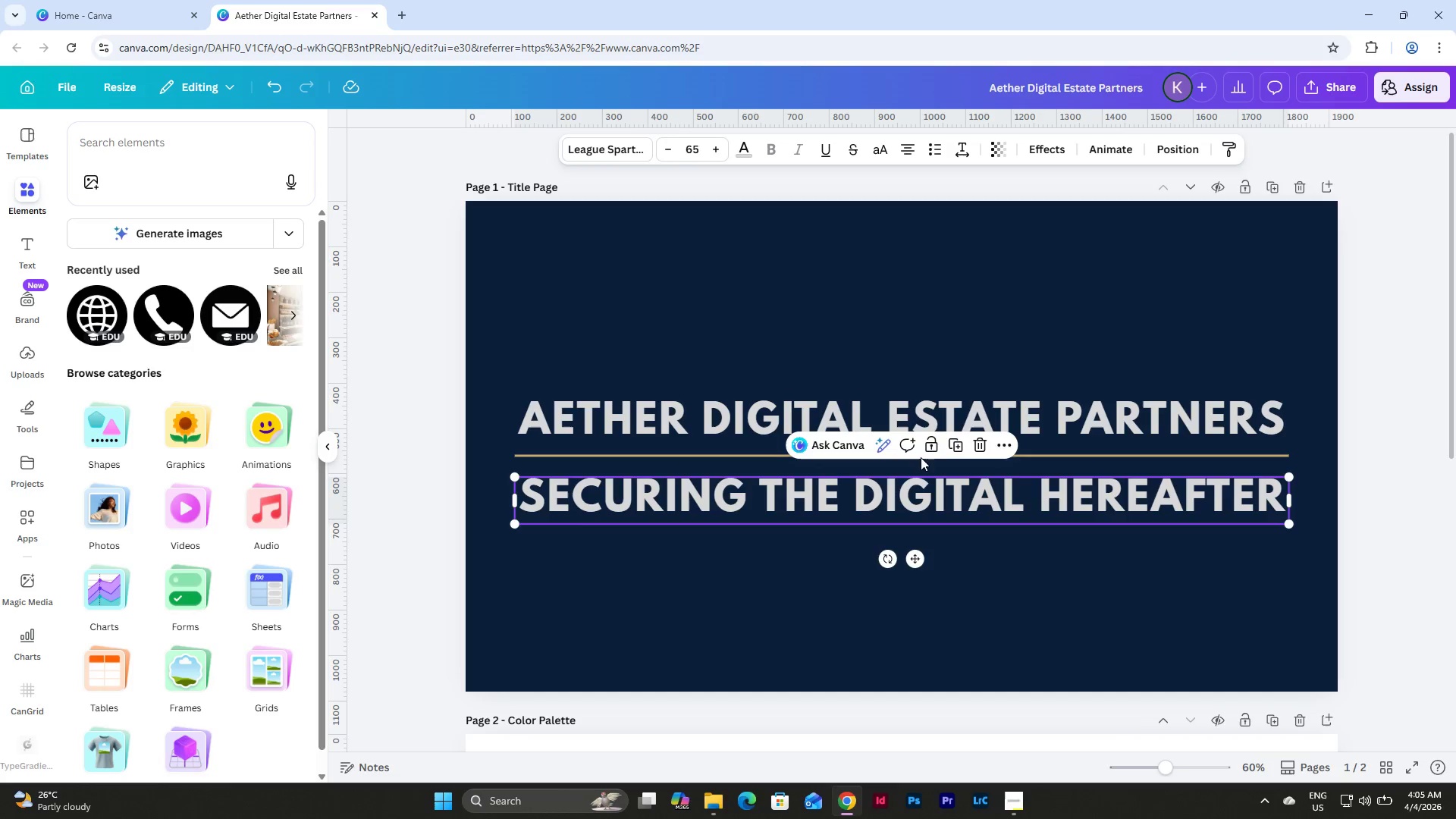 
left_click([600, 147])
 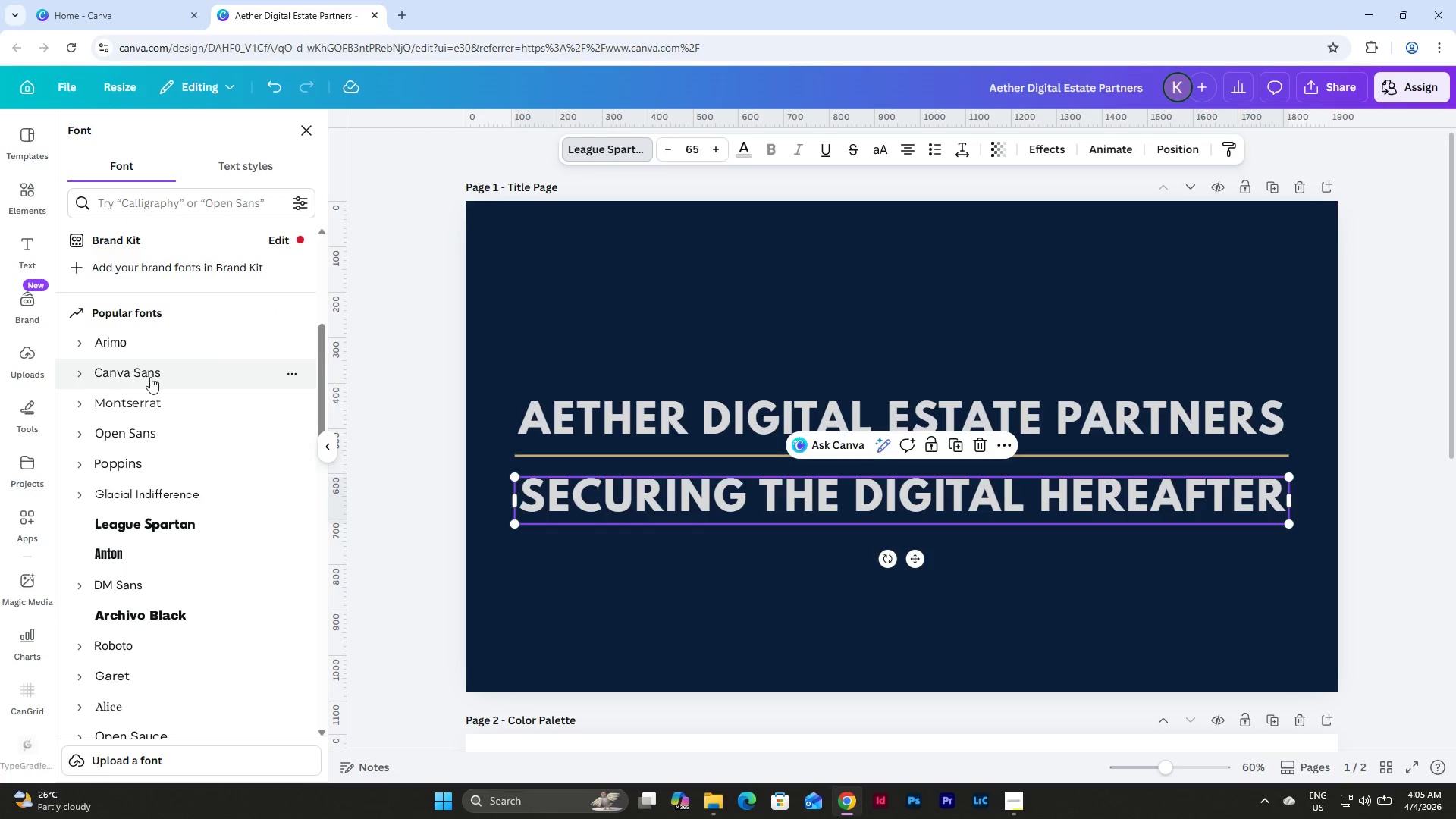 
scroll: coordinate [135, 402], scroll_direction: up, amount: 9.0
 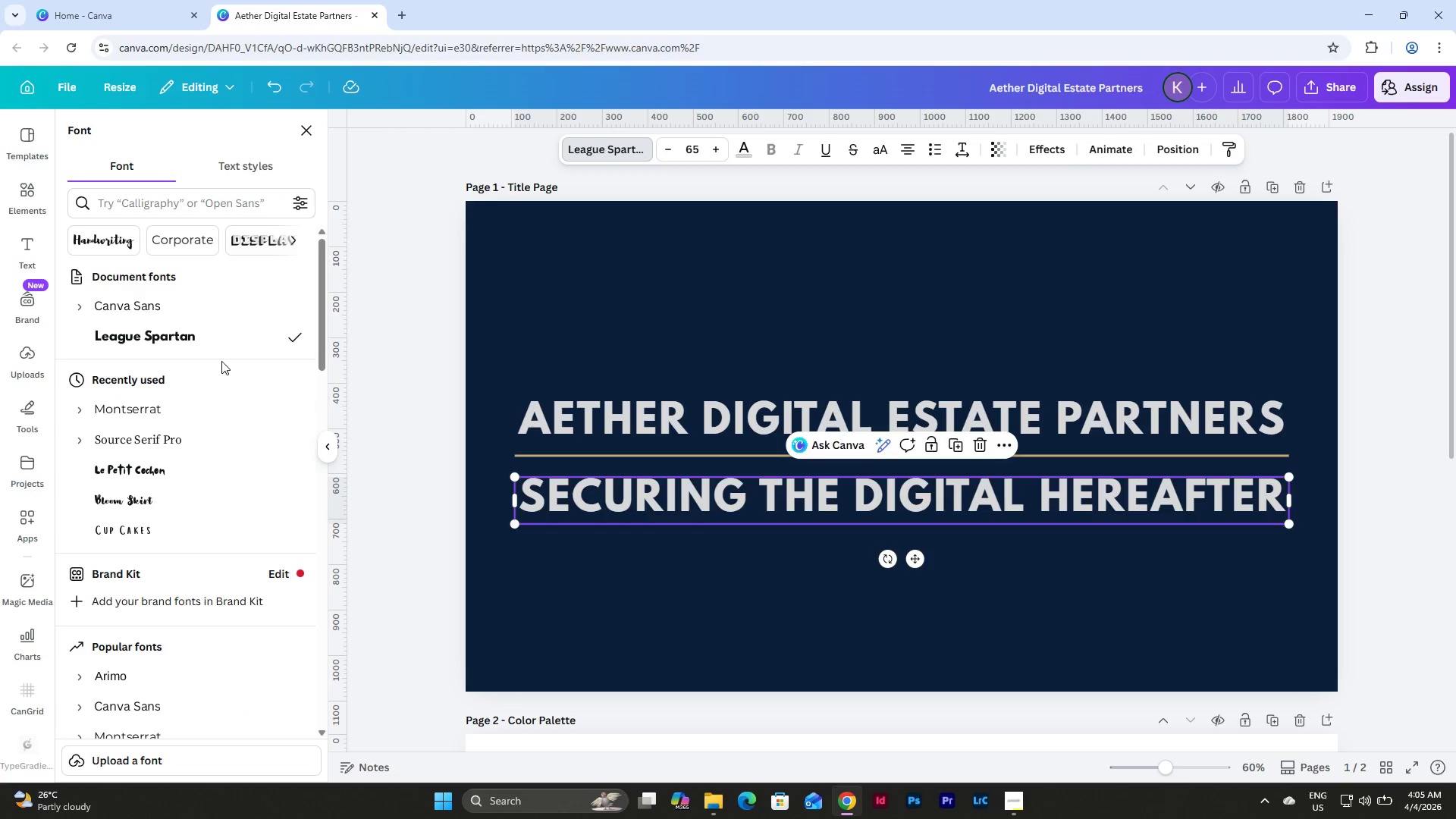 
scroll: coordinate [222, 361], scroll_direction: none, amount: 0.0
 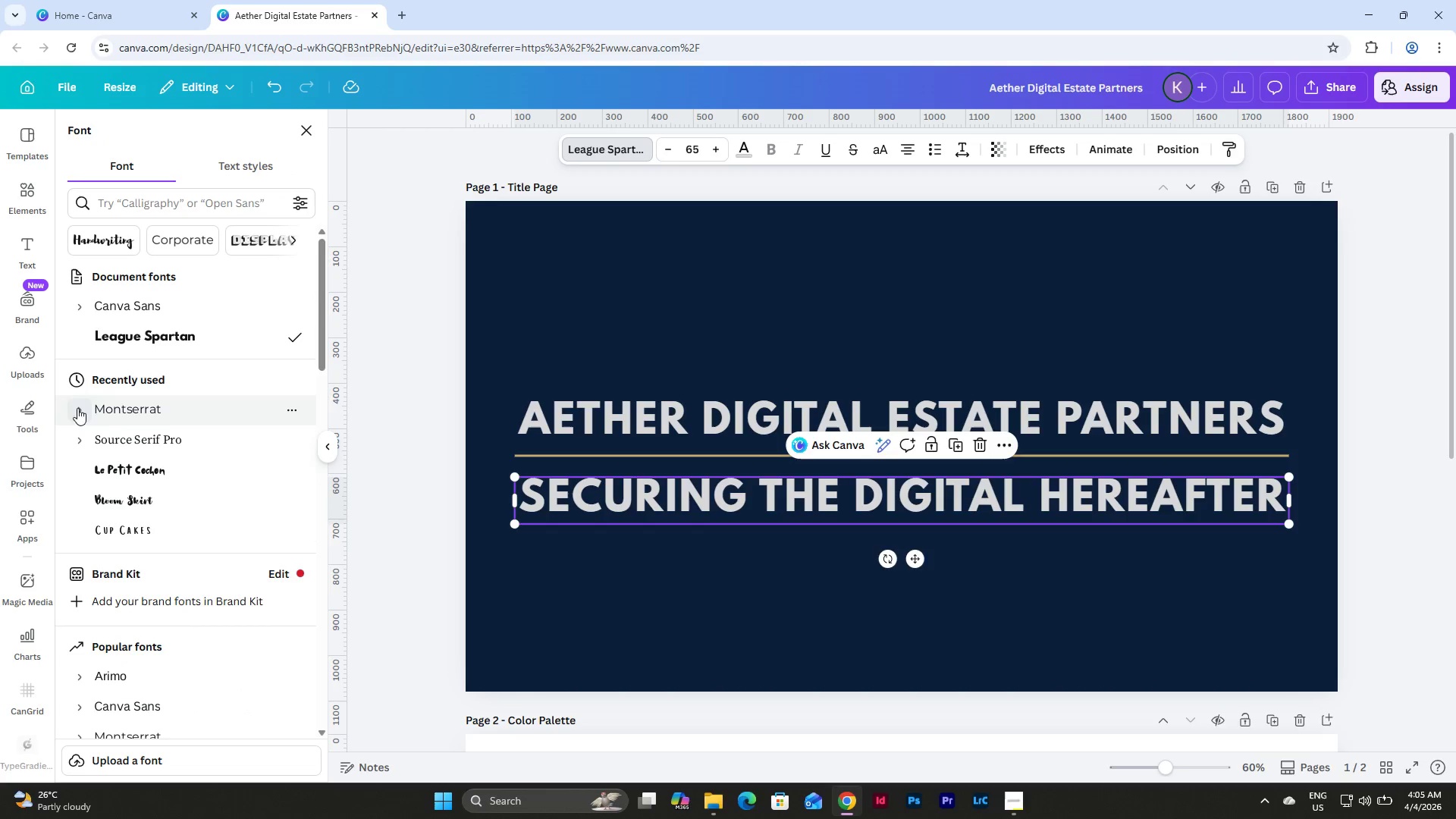 
left_click([179, 407])
 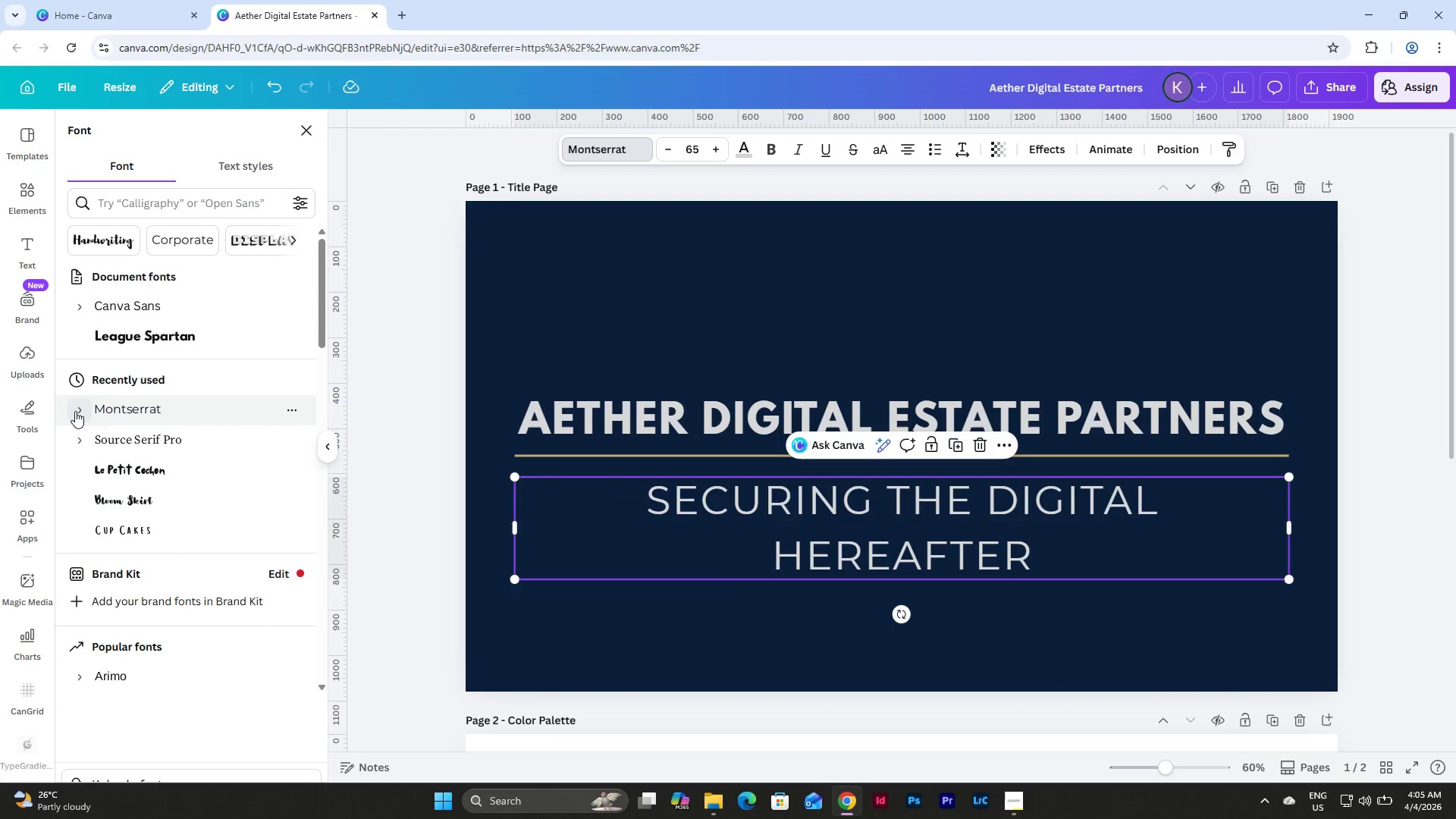 
left_click([76, 410])
 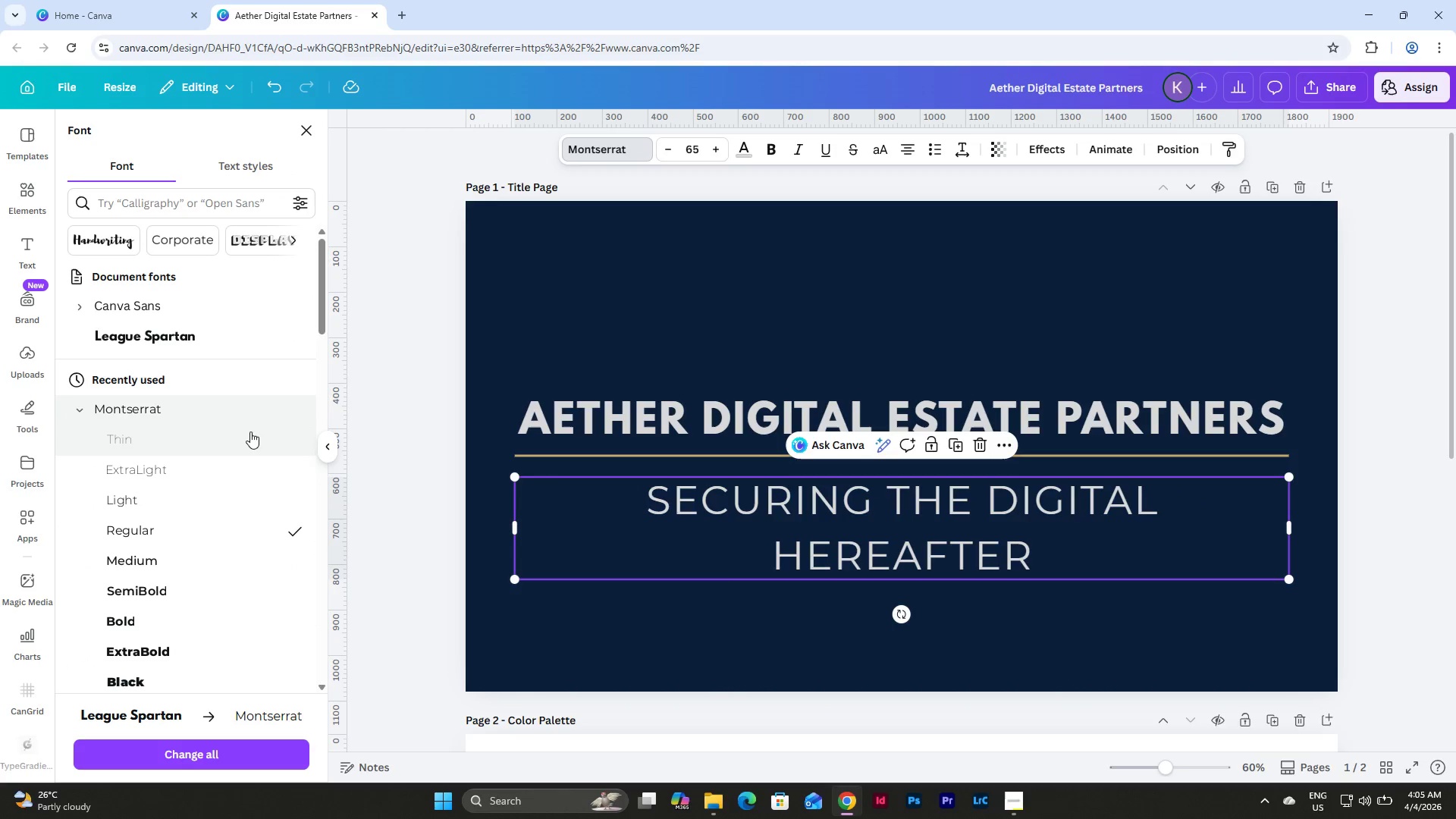 
scroll: coordinate [211, 546], scroll_direction: down, amount: 2.0
 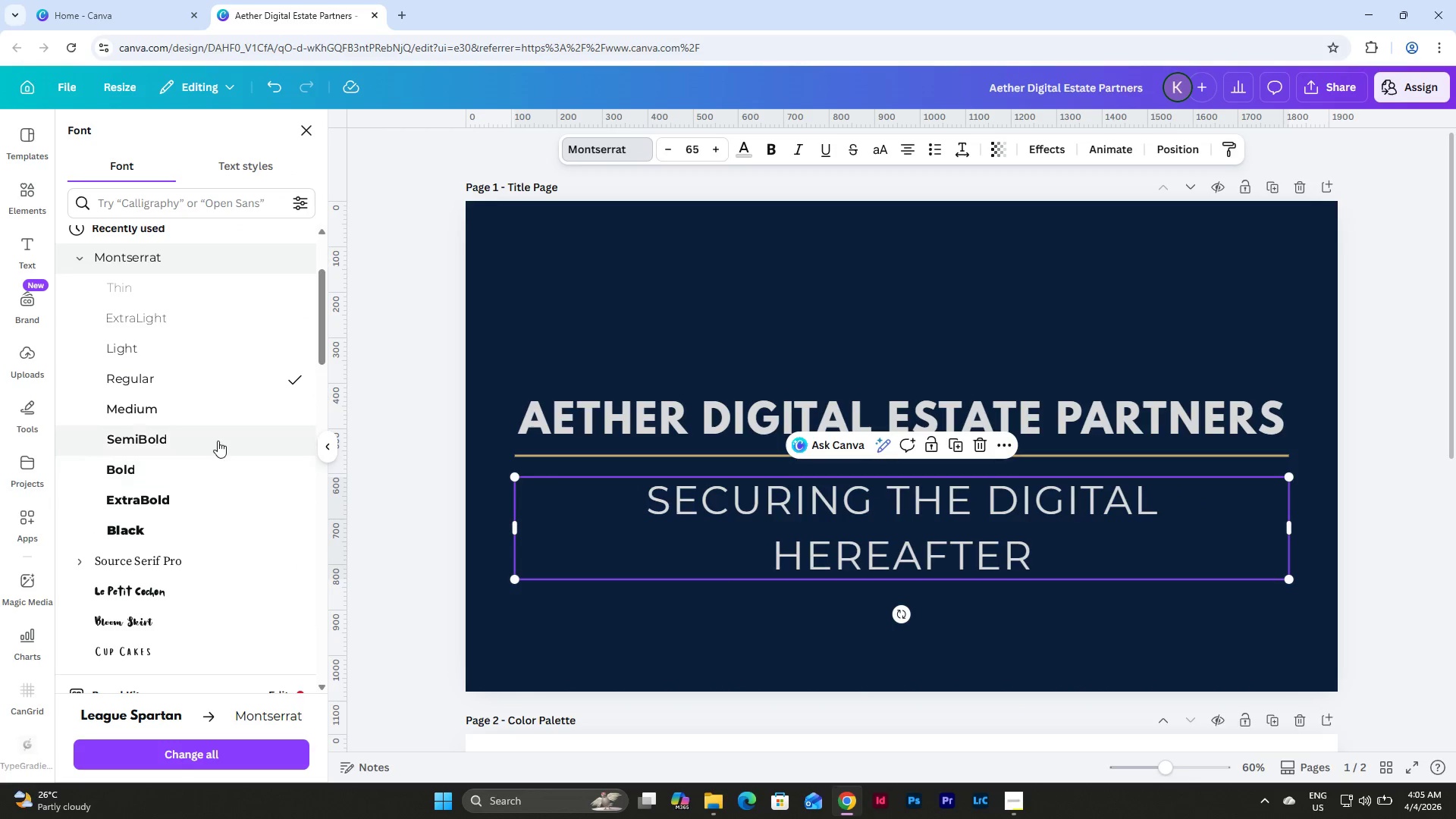 
left_click([218, 439])
 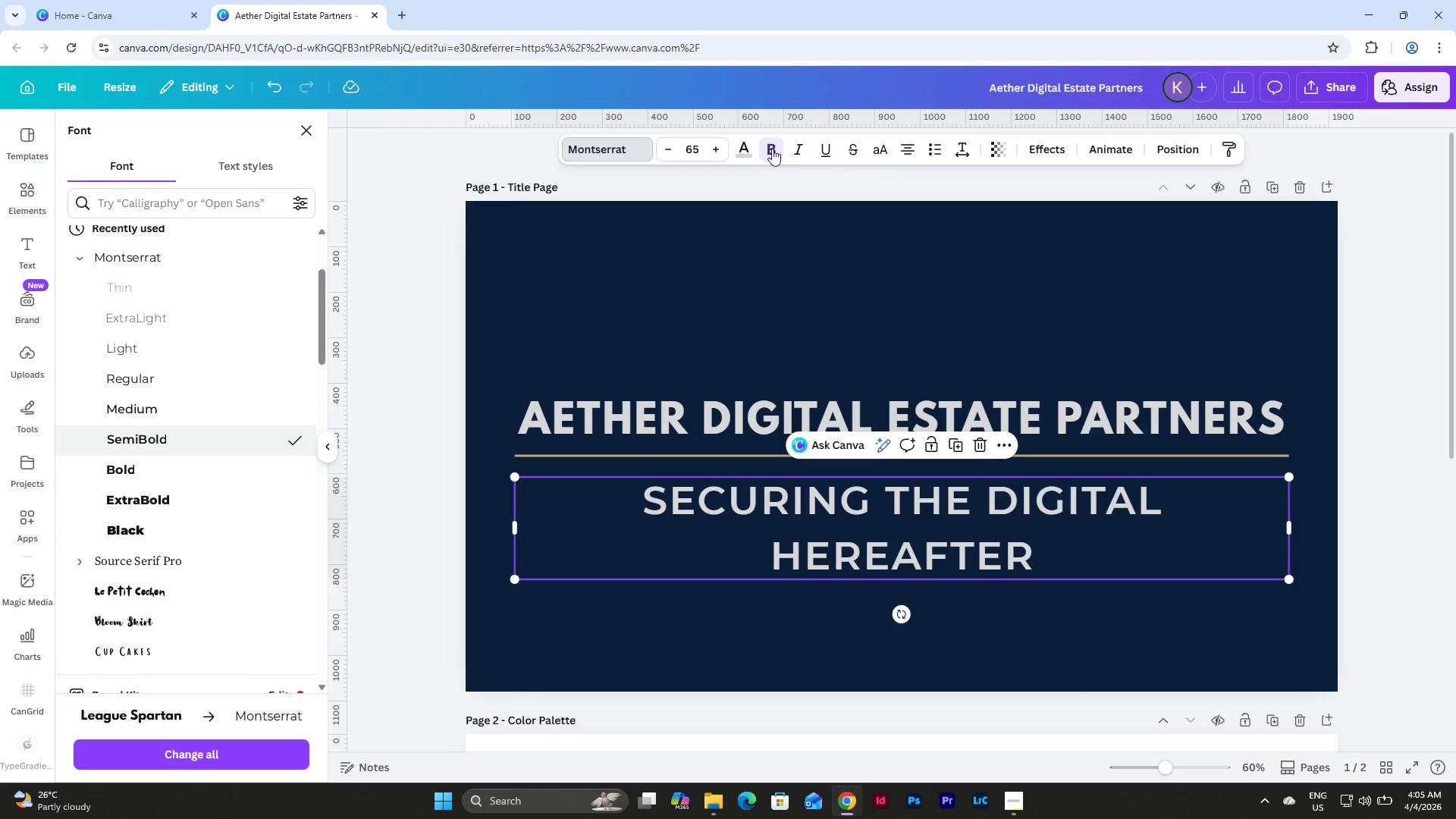 
left_click([695, 148])
 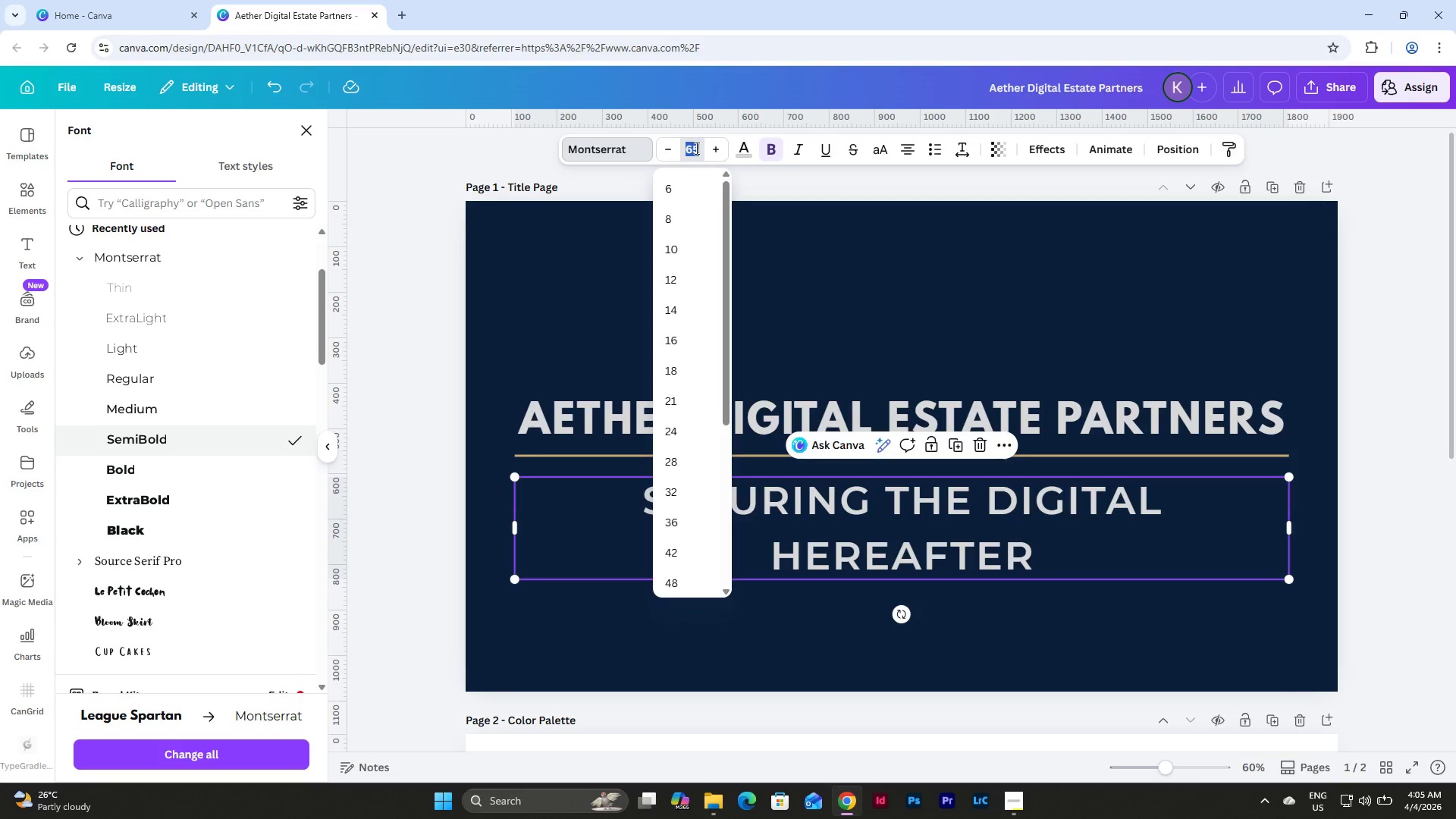 
key(Numpad4)
 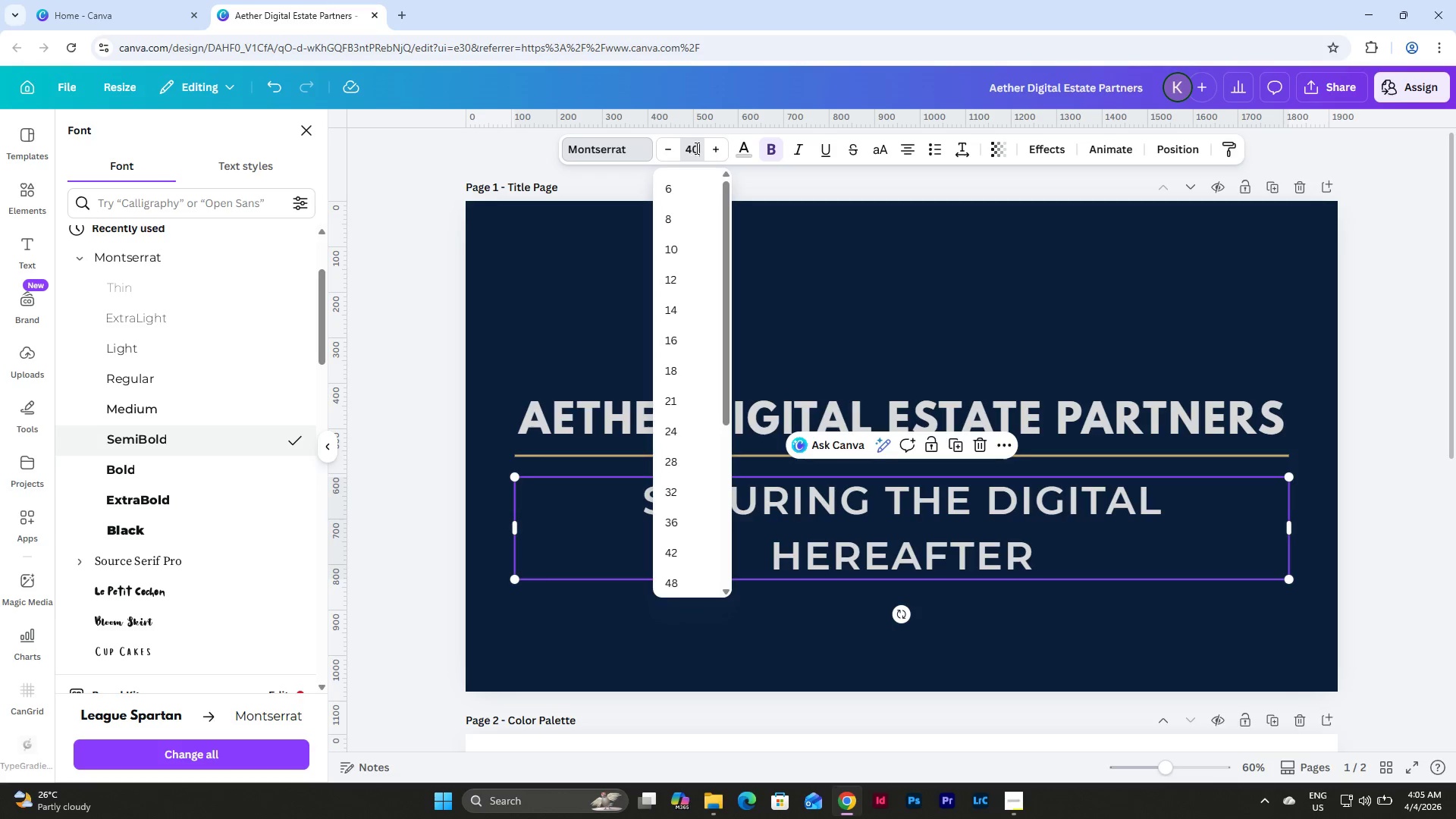 
key(Numpad0)
 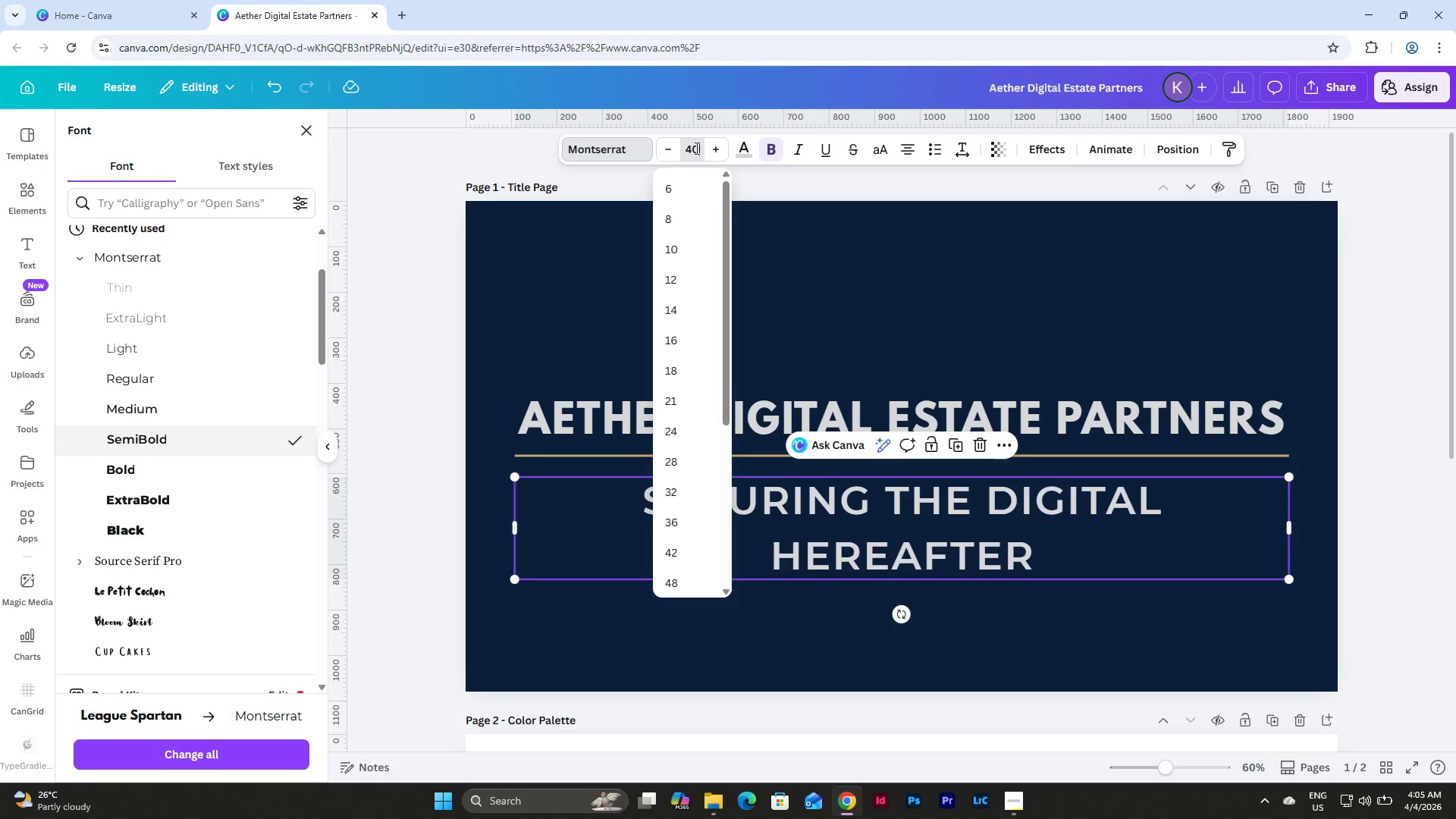 
key(NumpadEnter)
 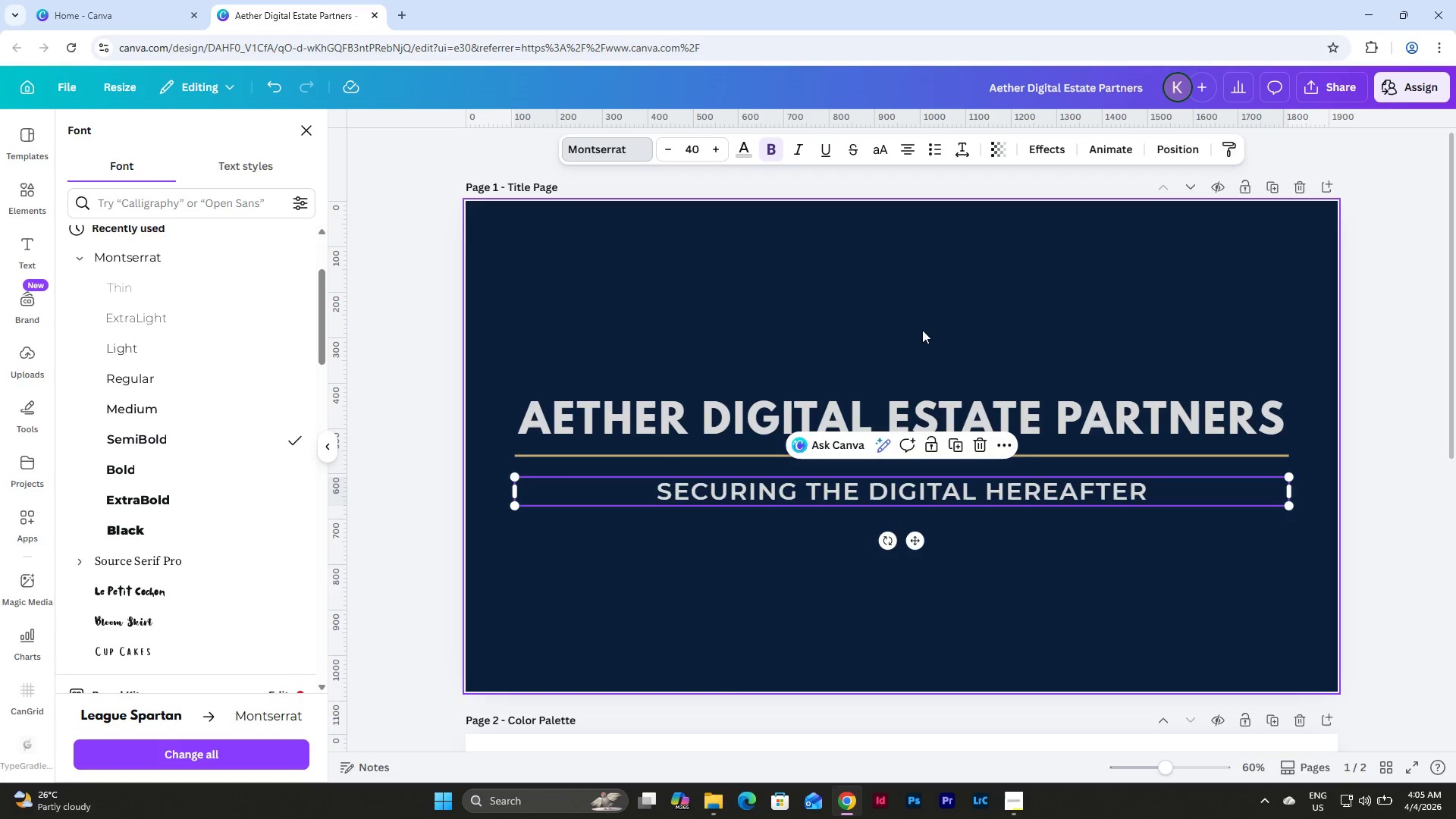 
left_click([1053, 570])
 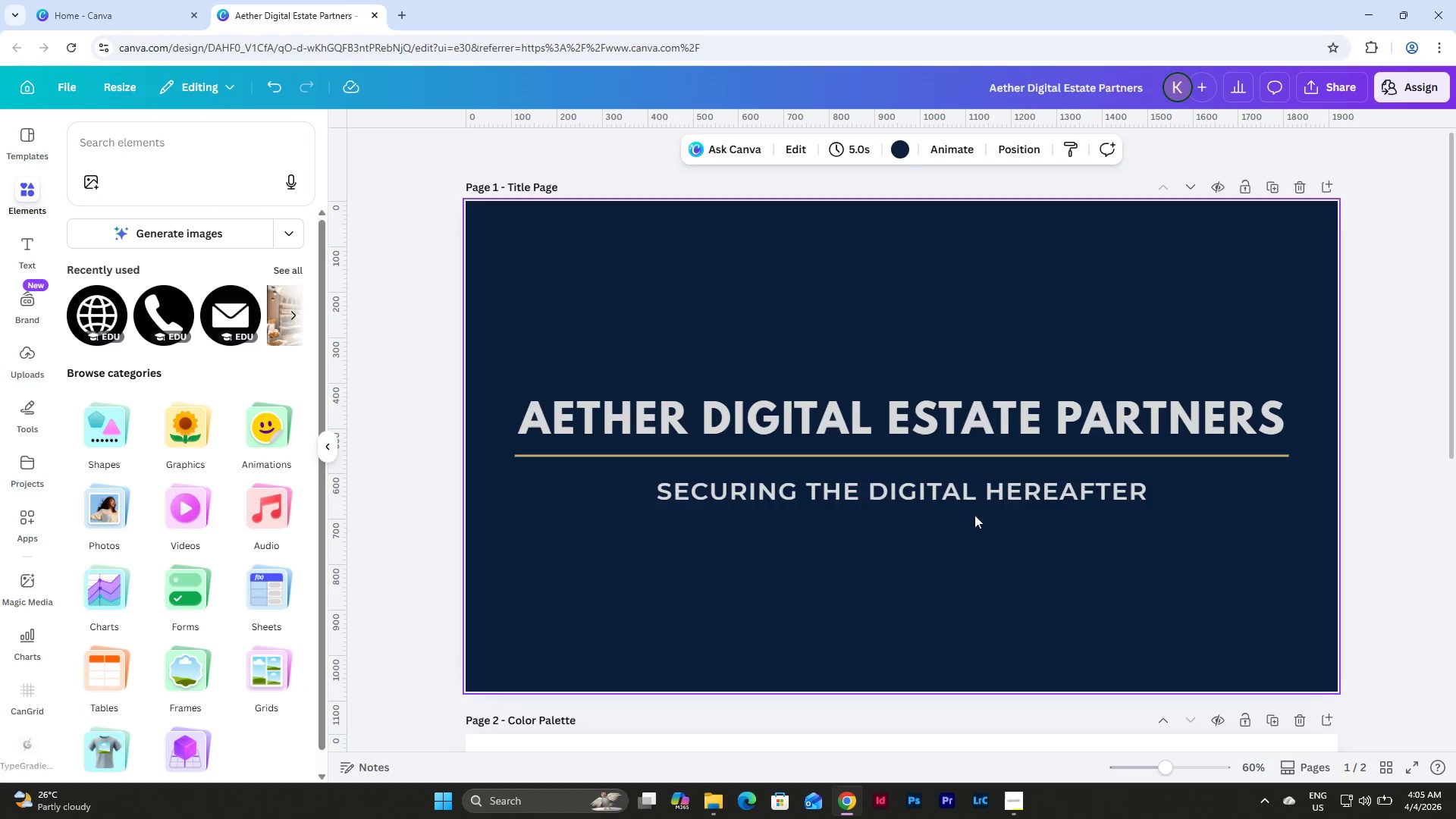 
left_click([952, 496])
 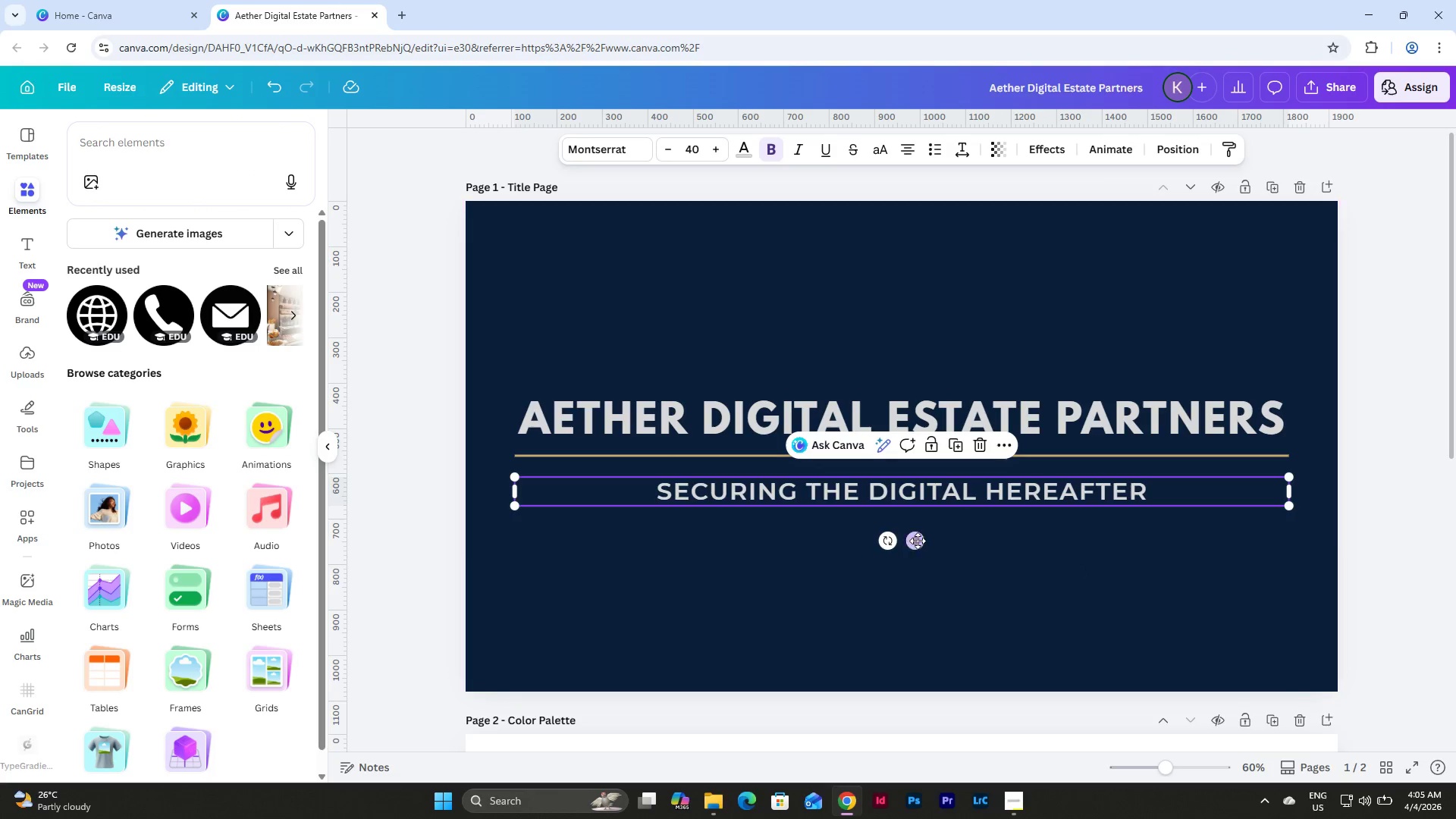 
left_click_drag(start_coordinate=[915, 539], to_coordinate=[915, 534])
 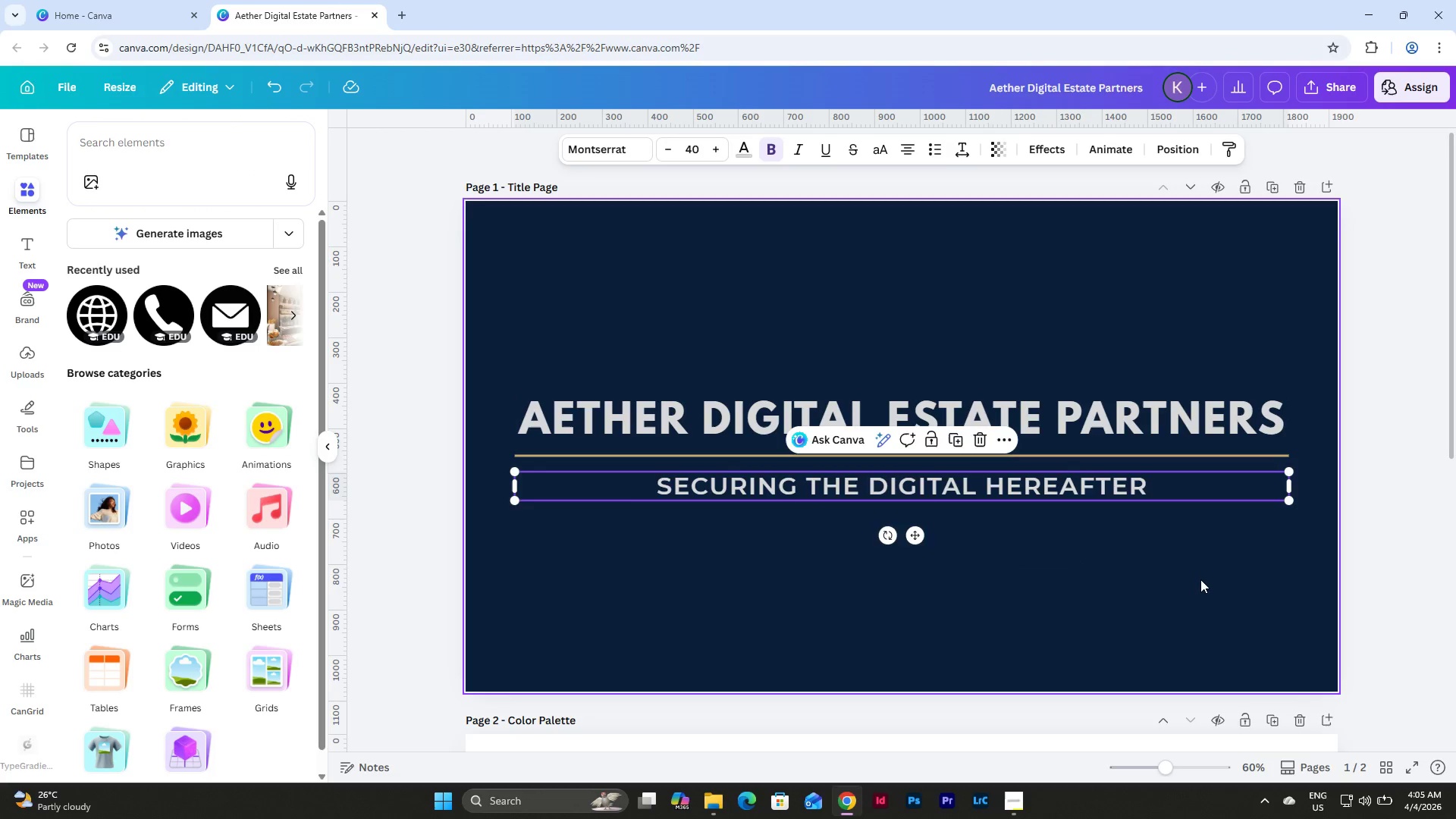 
left_click([1200, 579])
 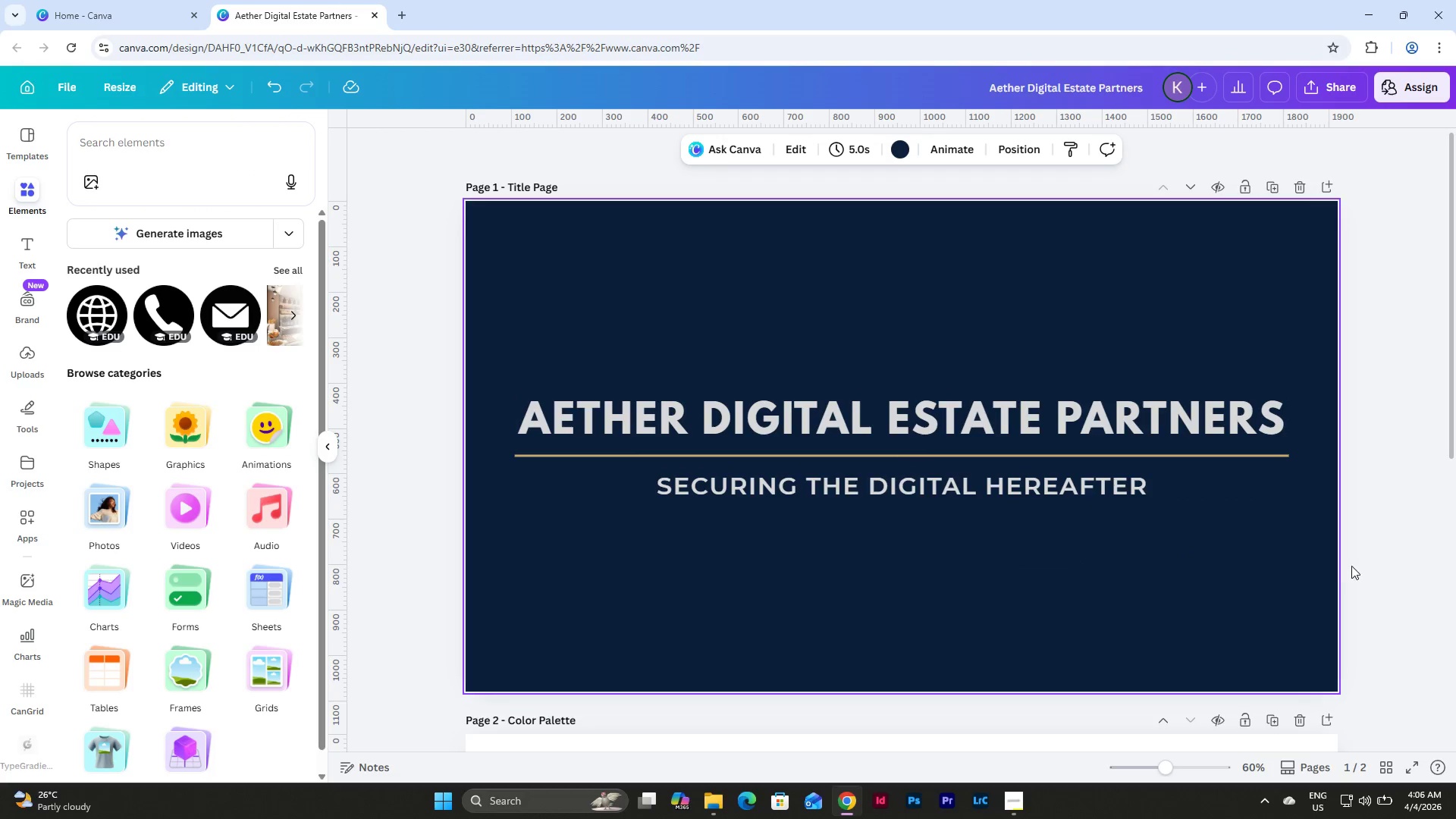 
left_click_drag(start_coordinate=[1263, 573], to_coordinate=[613, 383])
 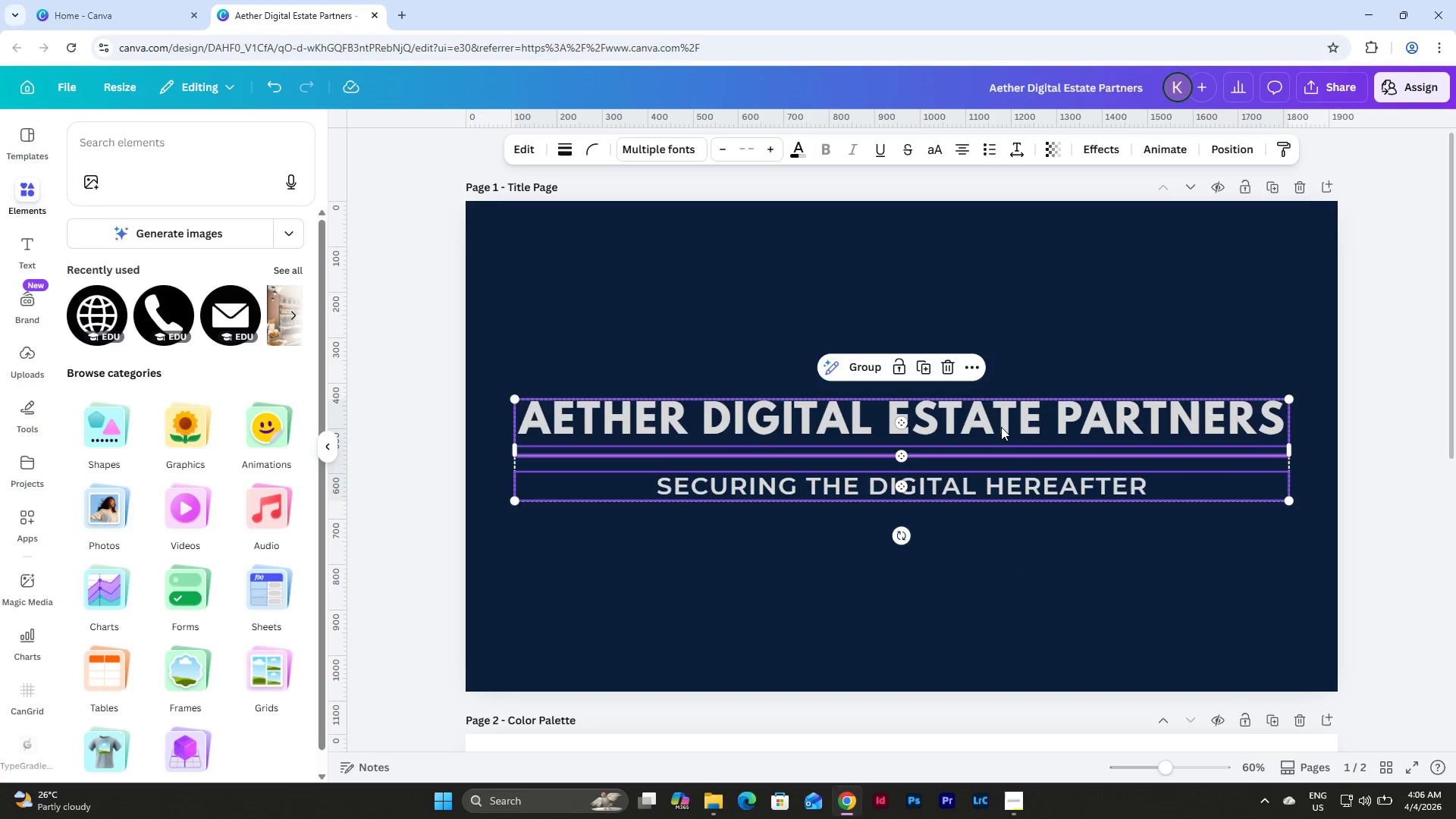 
left_click_drag(start_coordinate=[998, 422], to_coordinate=[996, 417])
 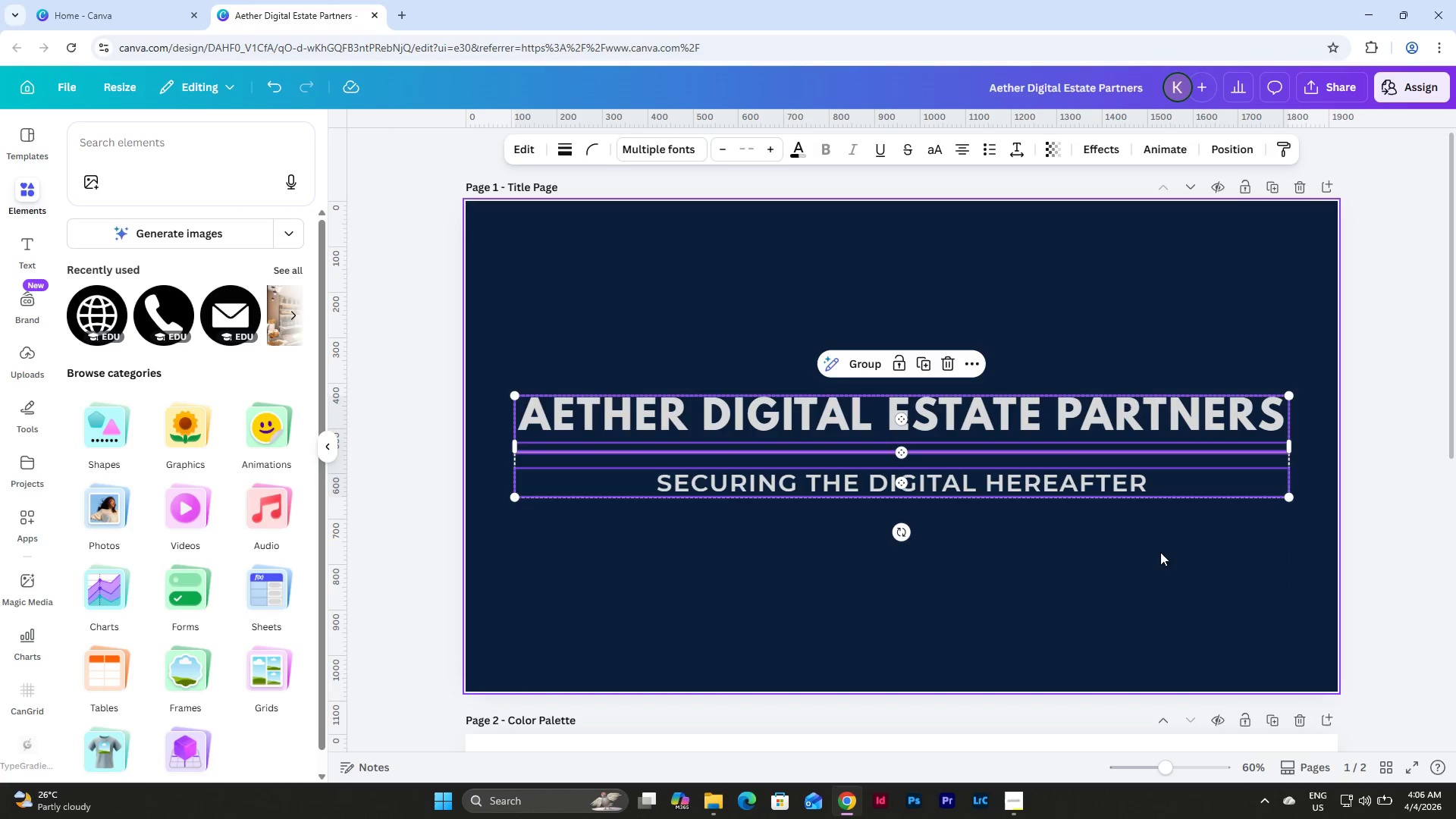 
left_click([1160, 552])
 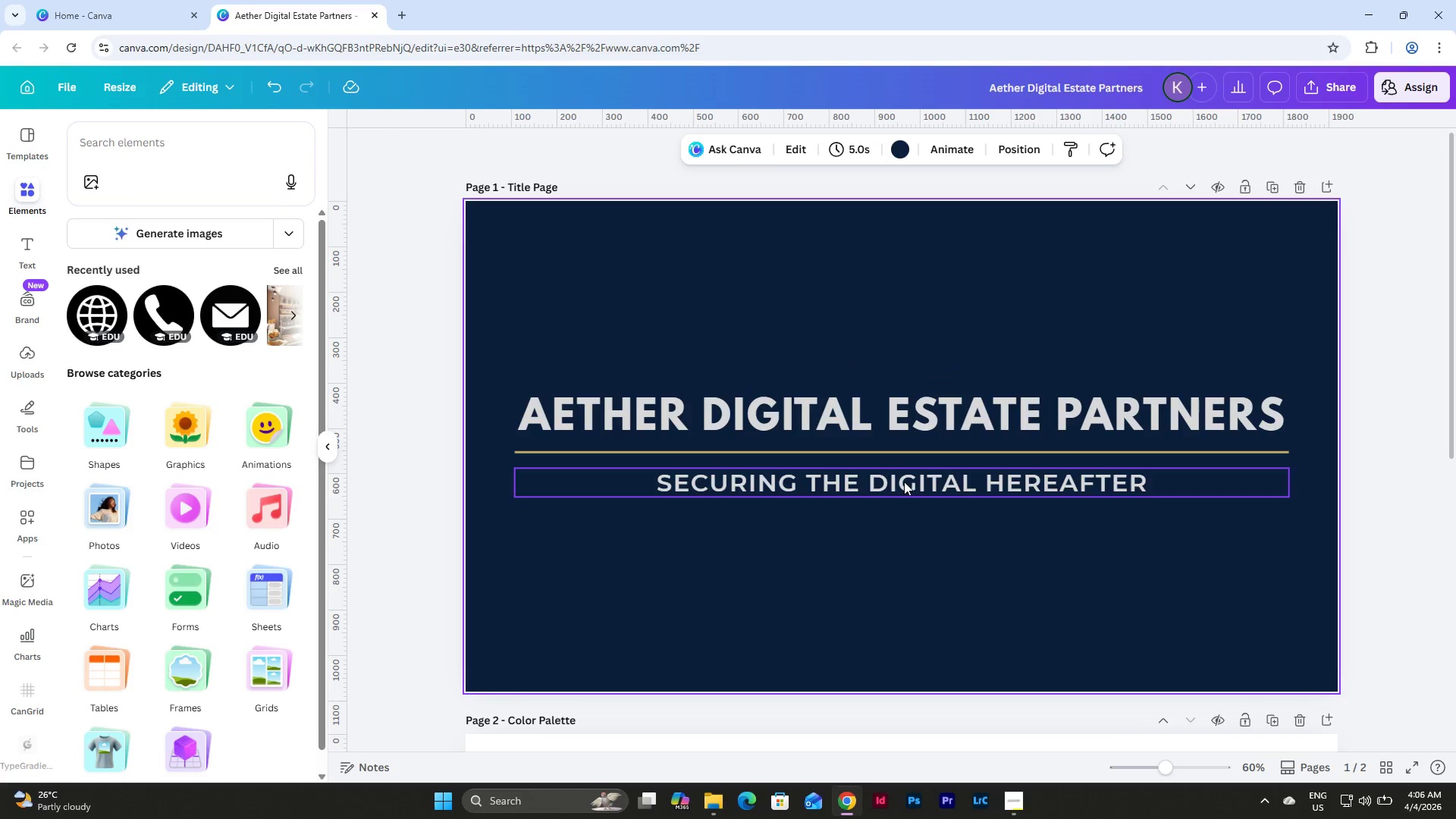 
left_click([1005, 477])
 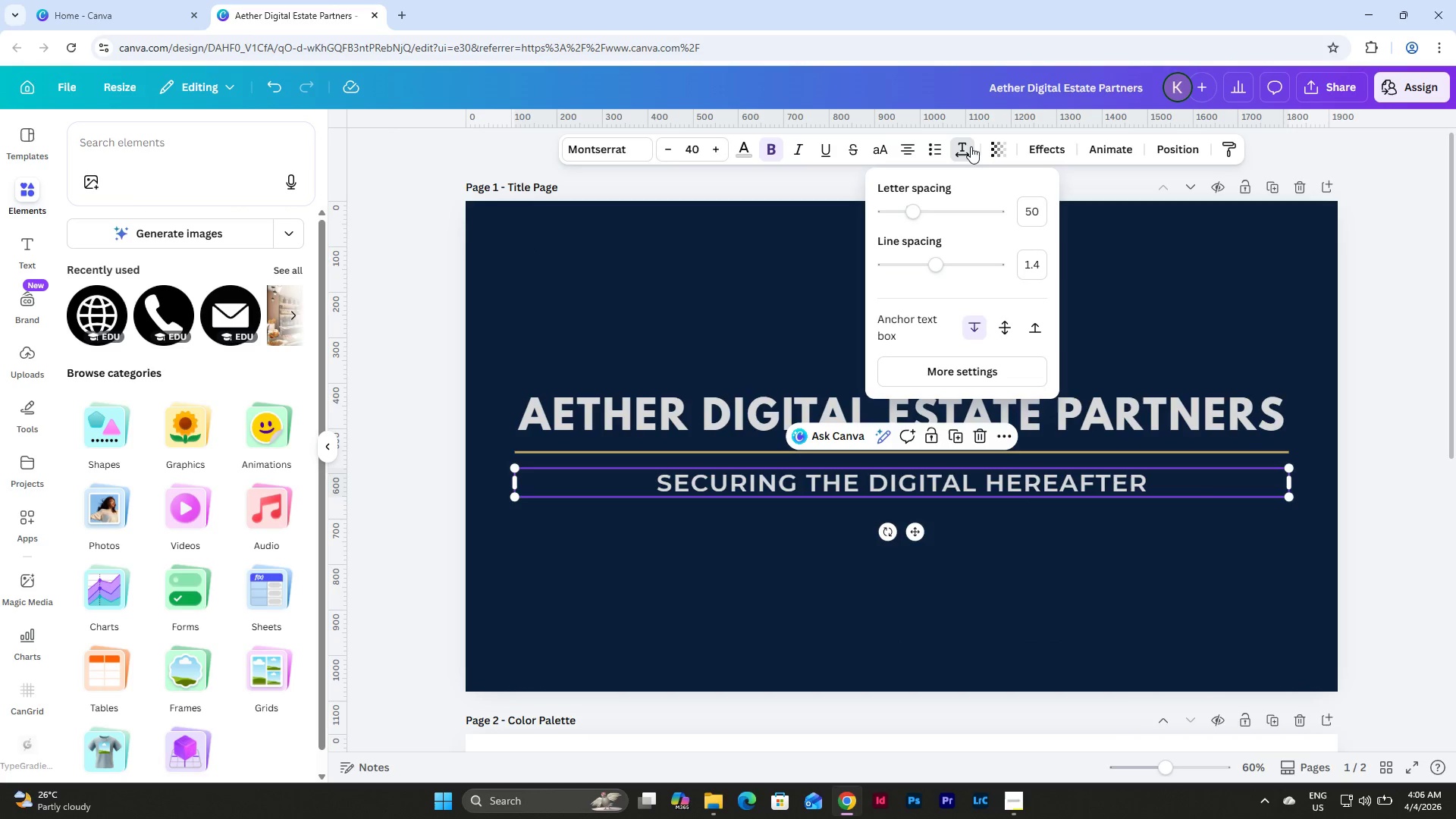 
left_click([1027, 214])
 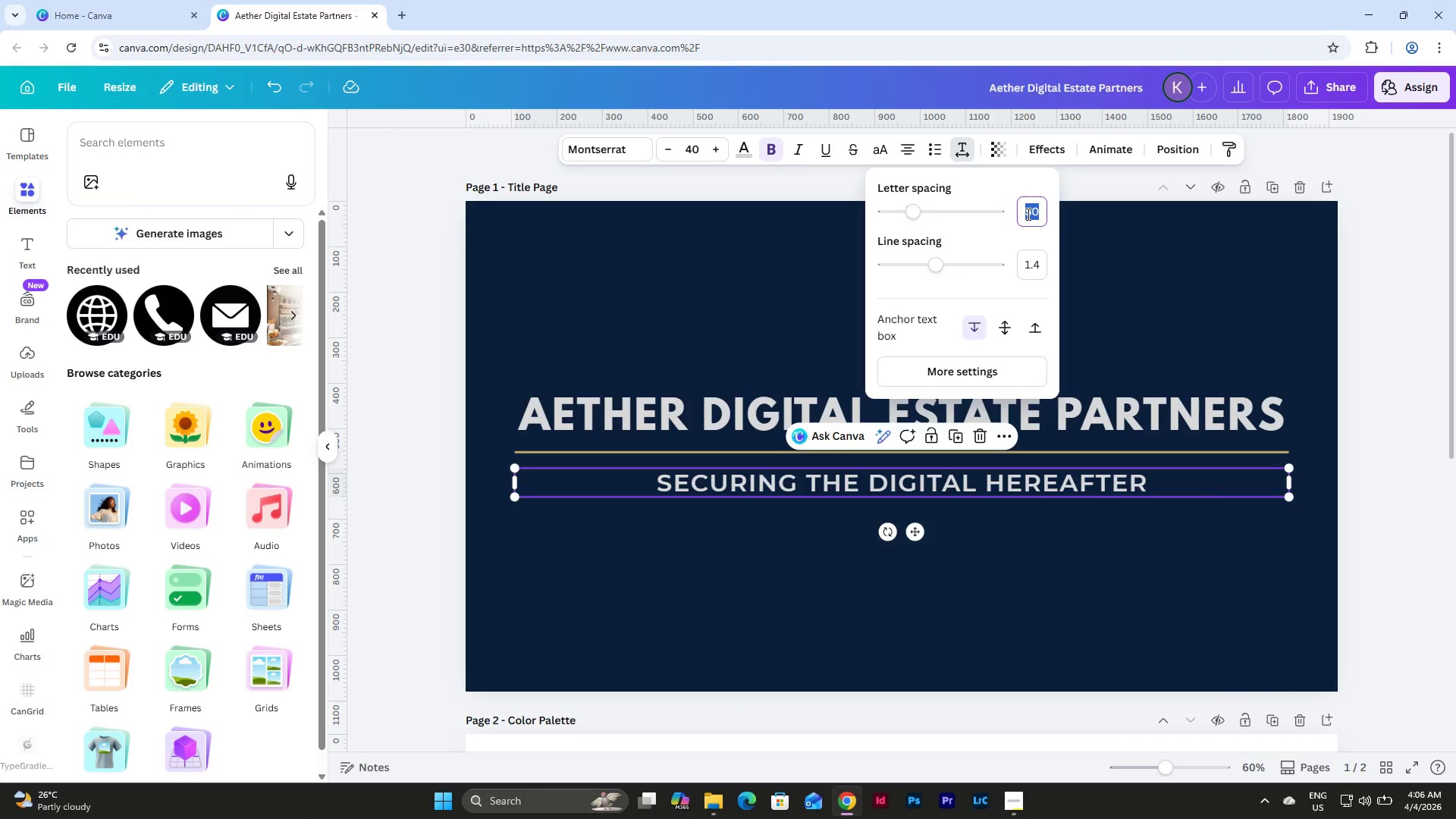 
key(Numpad1)
 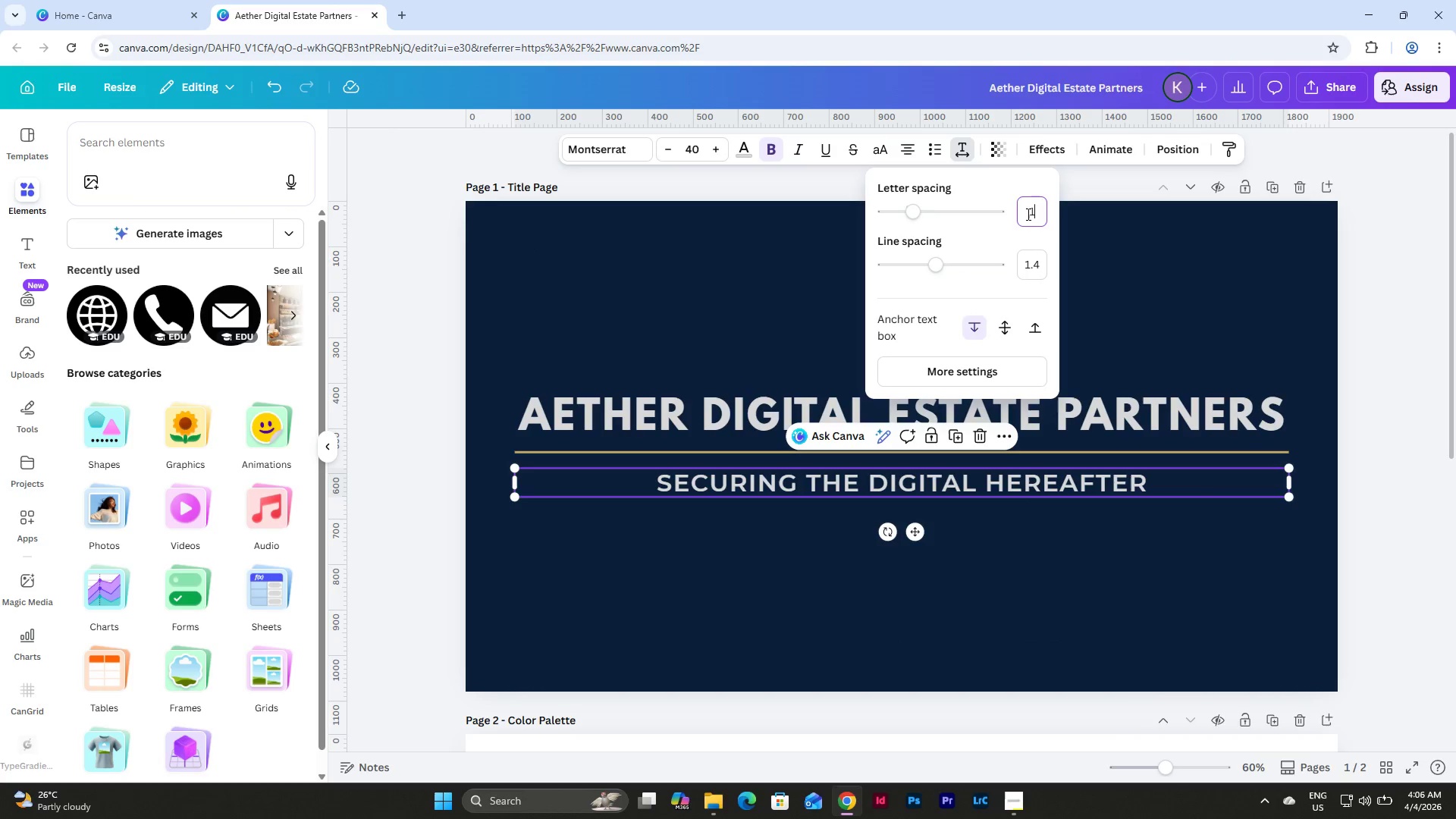 
key(Numpad0)
 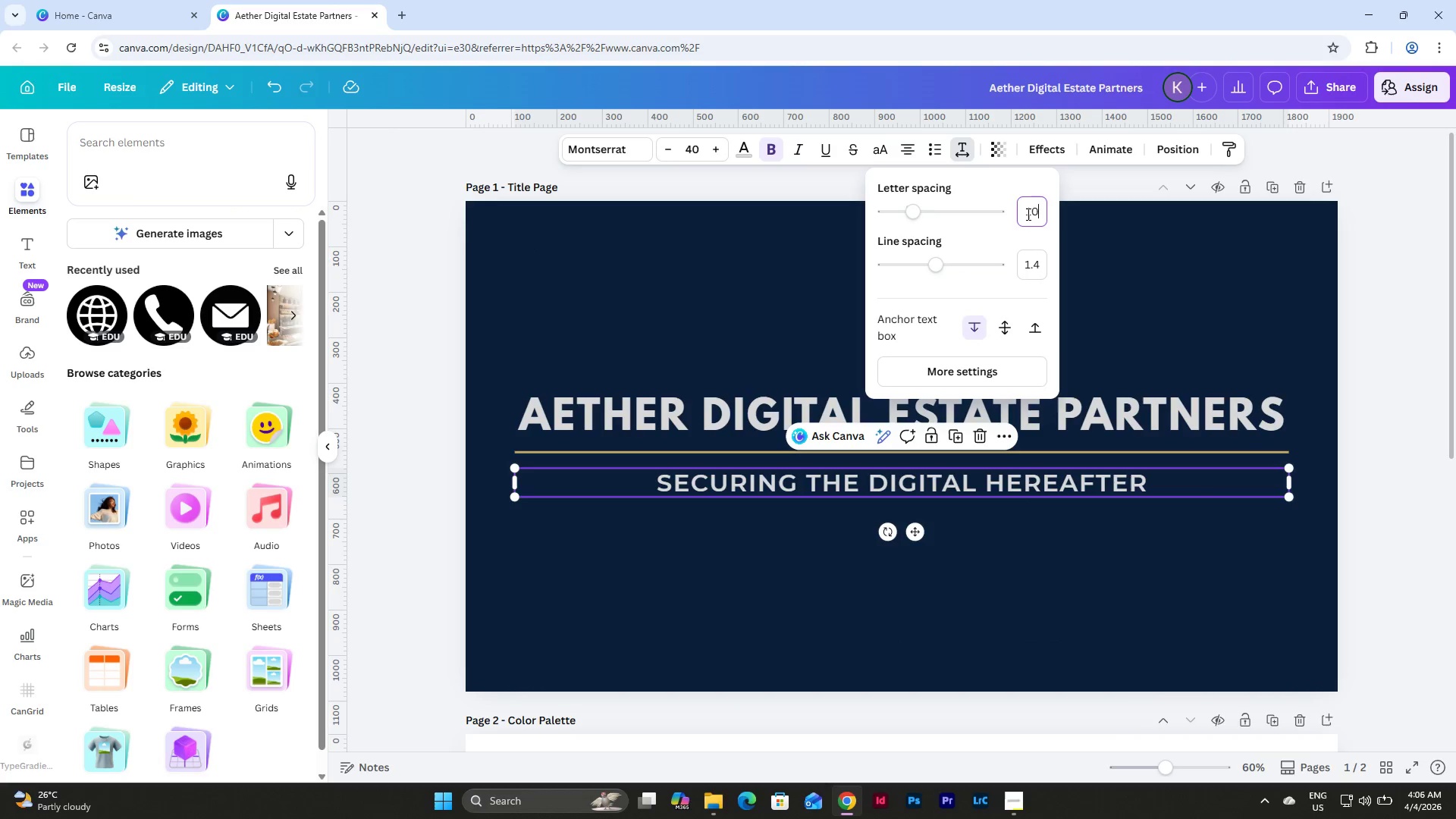 
key(Numpad0)
 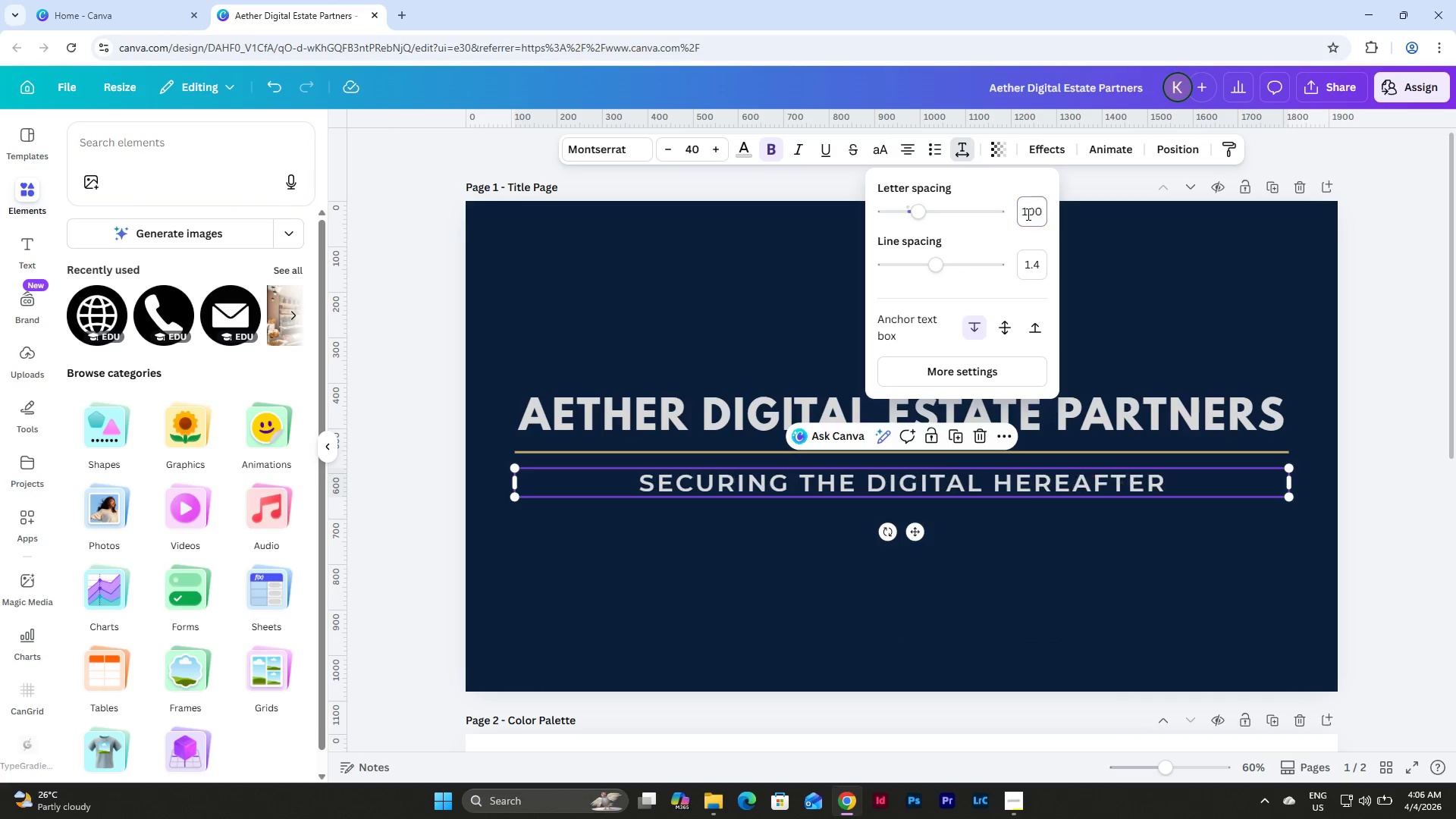 
key(NumpadEnter)
 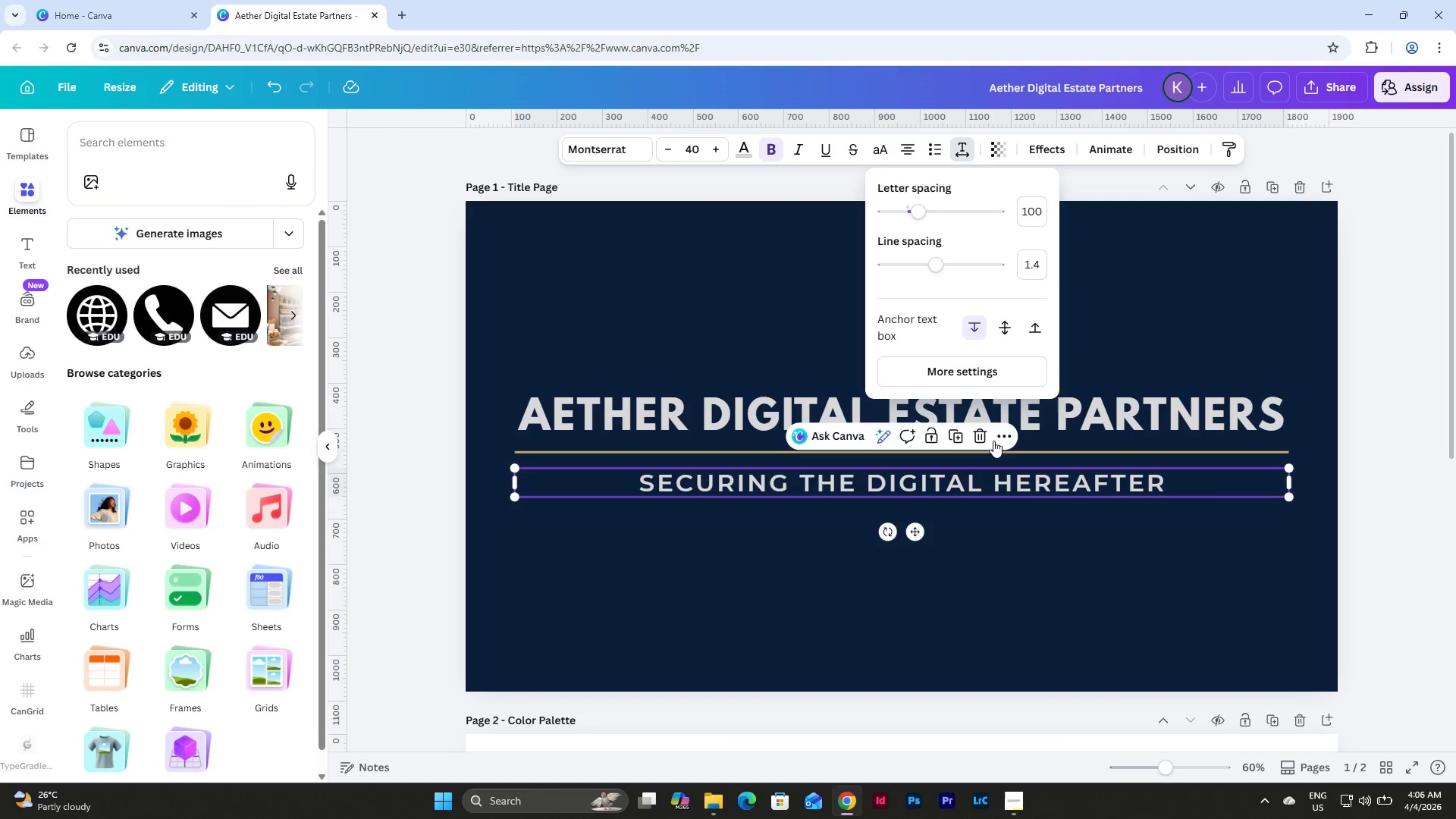 
left_click([1006, 551])
 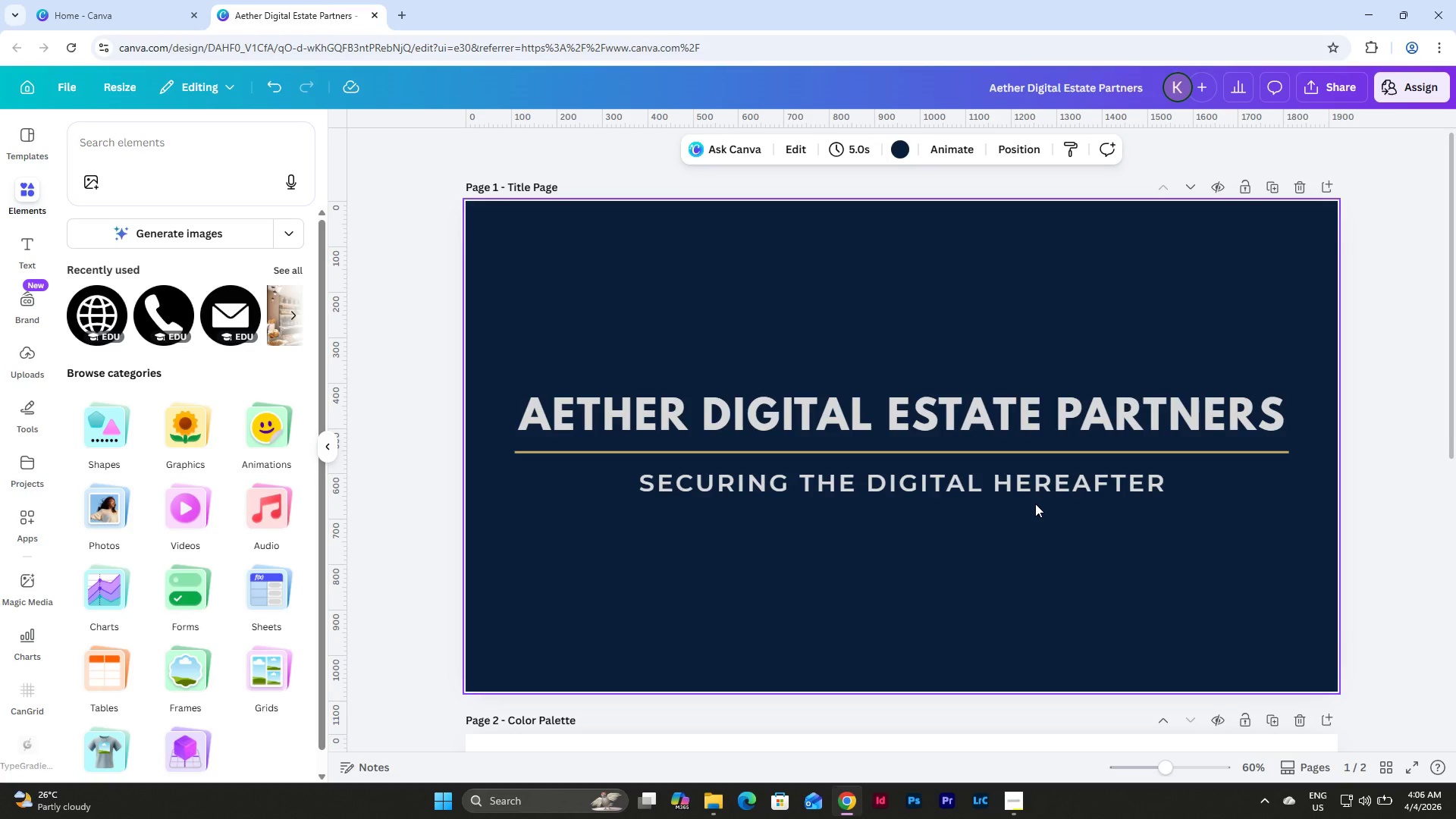 
left_click([1011, 797])